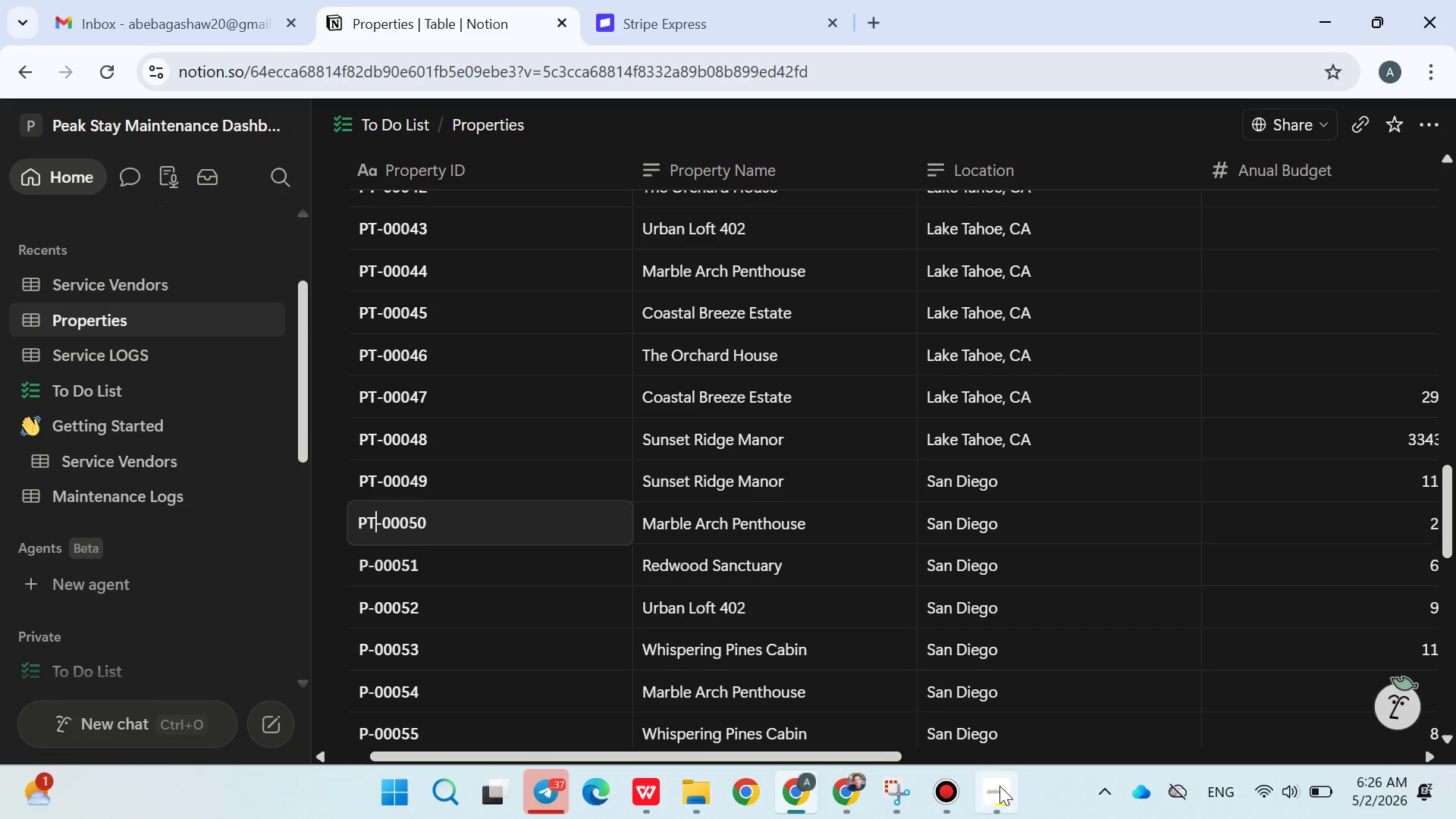 
left_click([999, 786])